 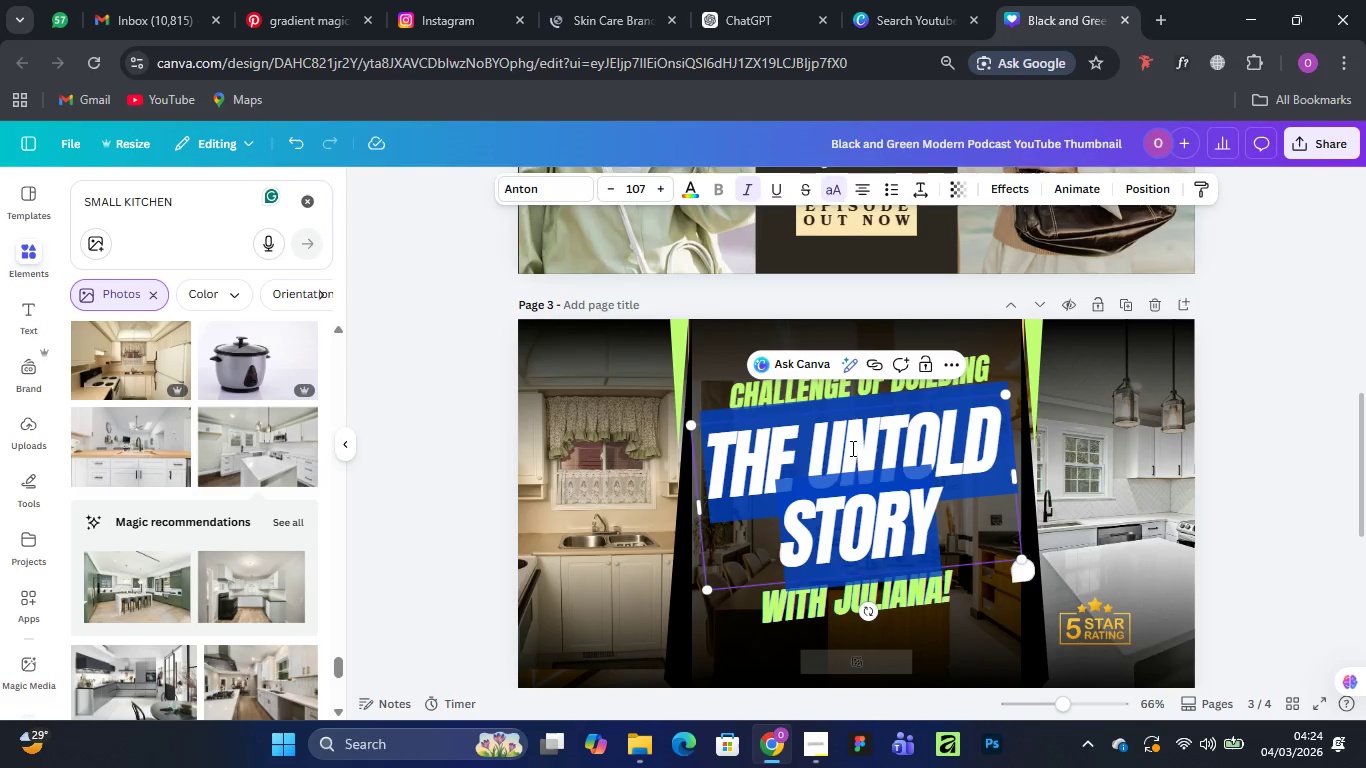 
key(Control+V)
 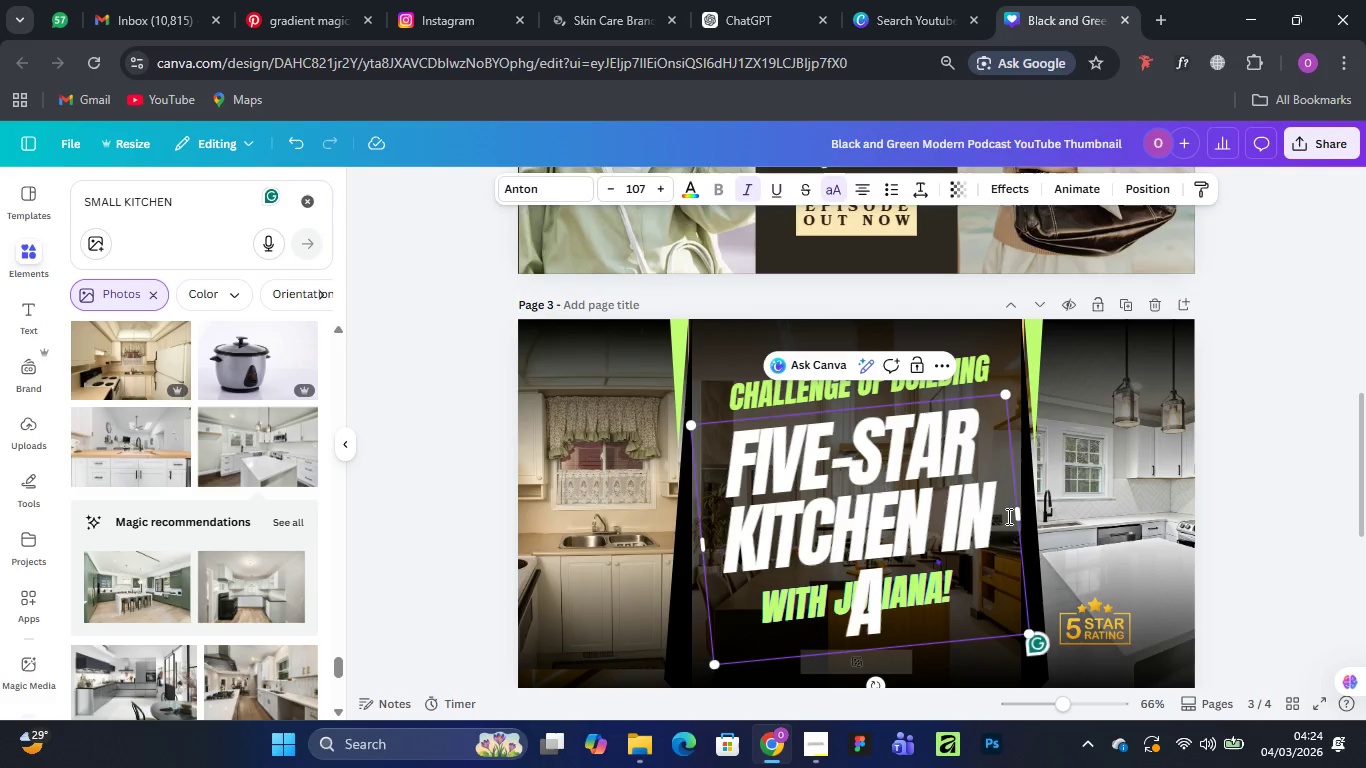 
left_click_drag(start_coordinate=[1025, 514], to_coordinate=[1054, 505])
 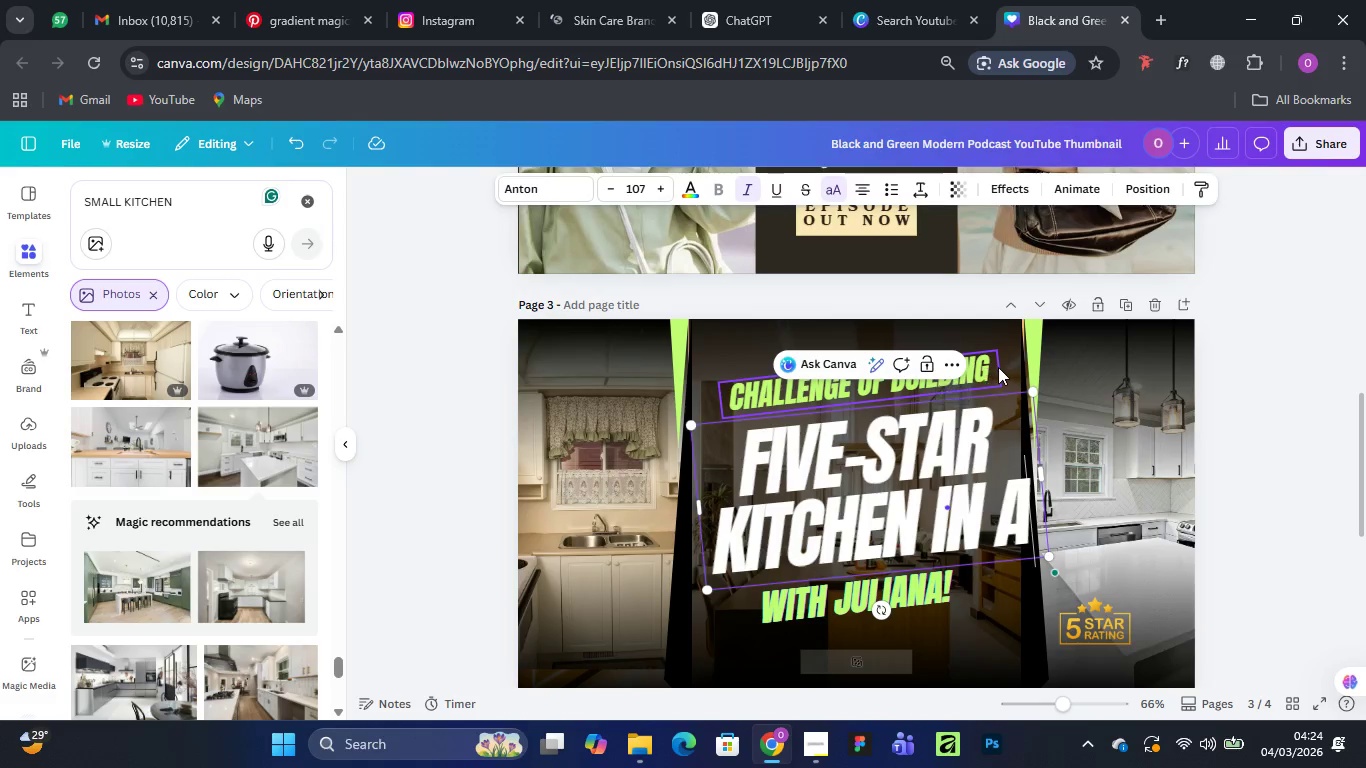 
left_click([987, 371])
 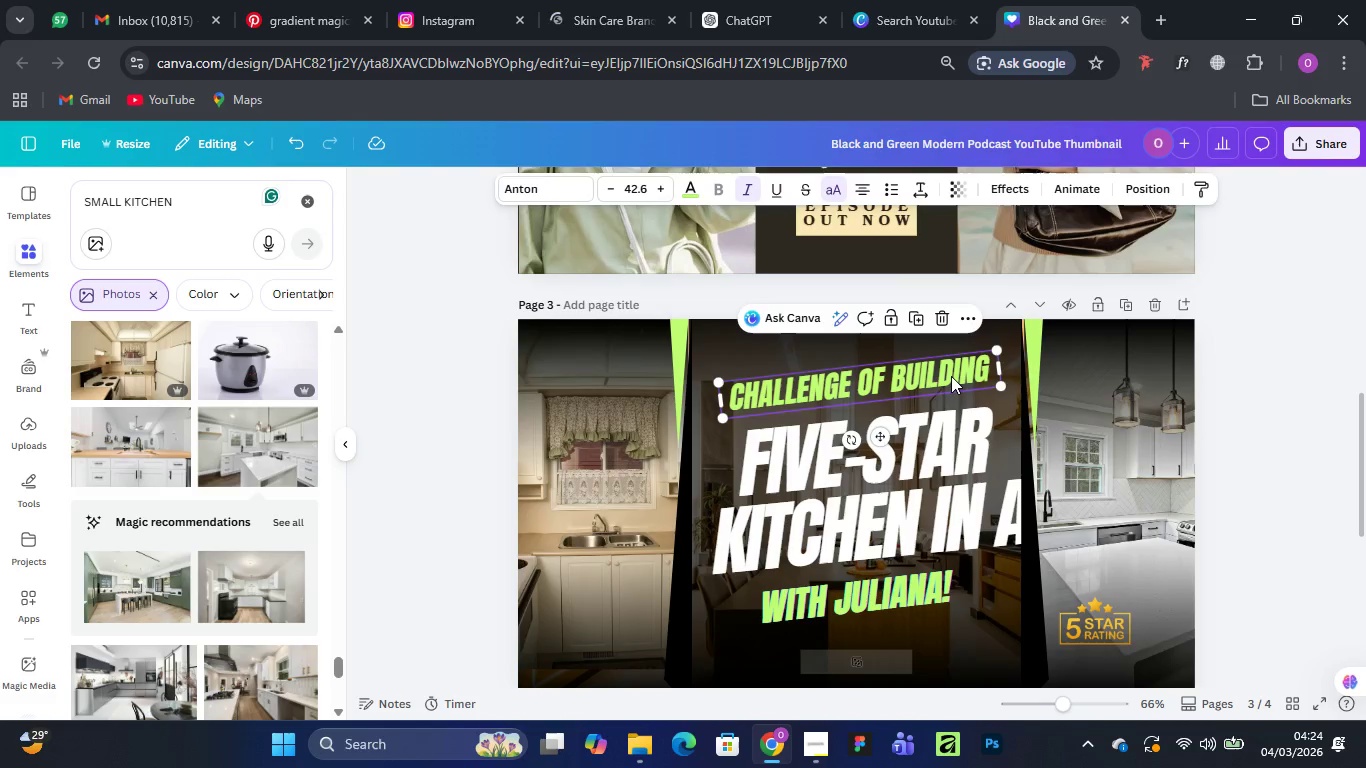 
double_click([951, 376])
 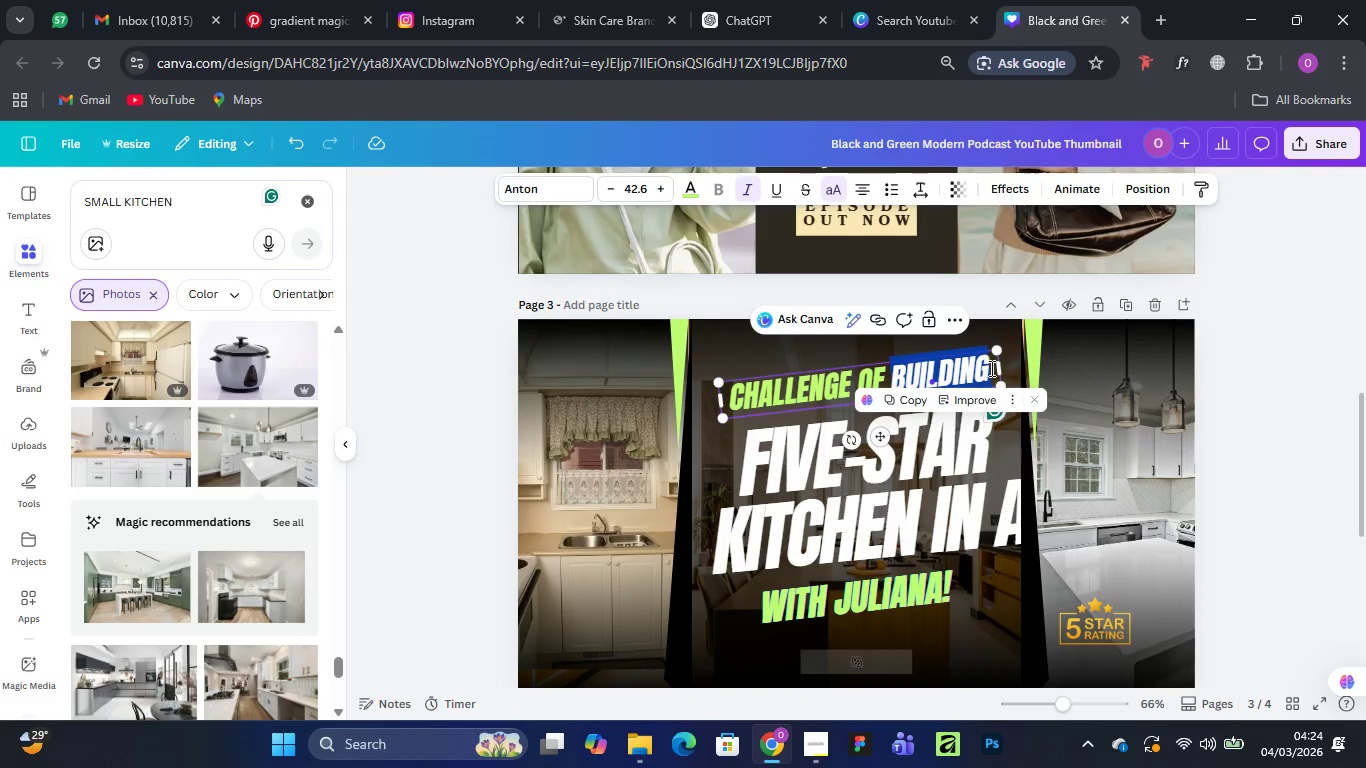 
left_click([990, 367])
 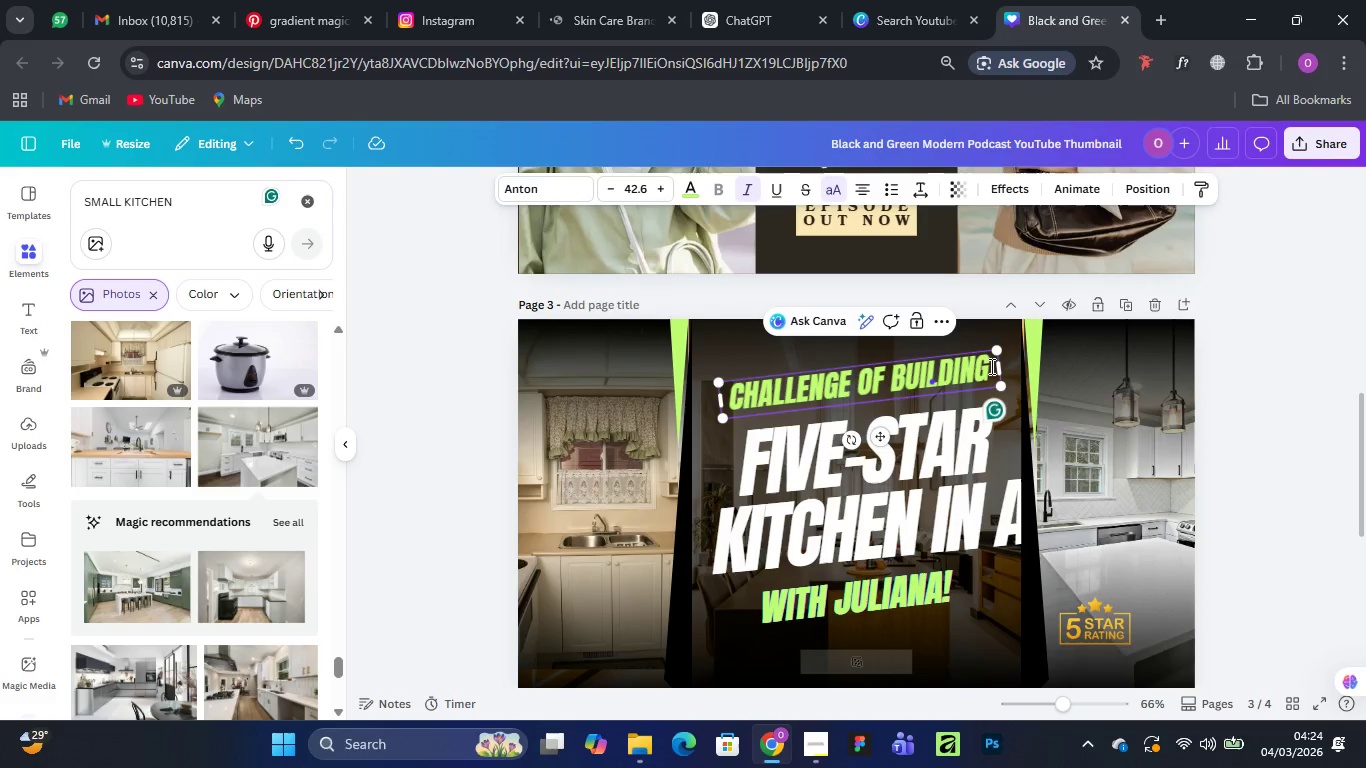 
key(Control+Space)
 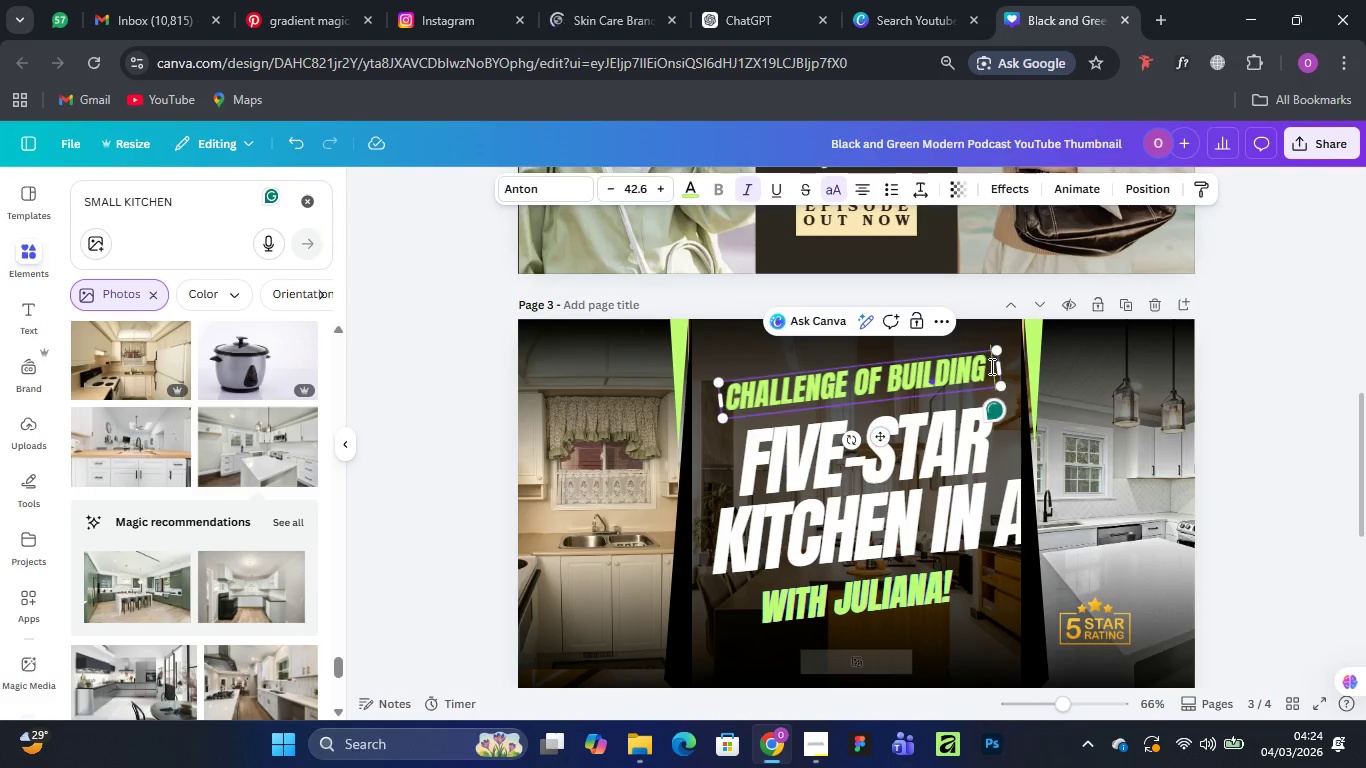 
key(Control+A)
 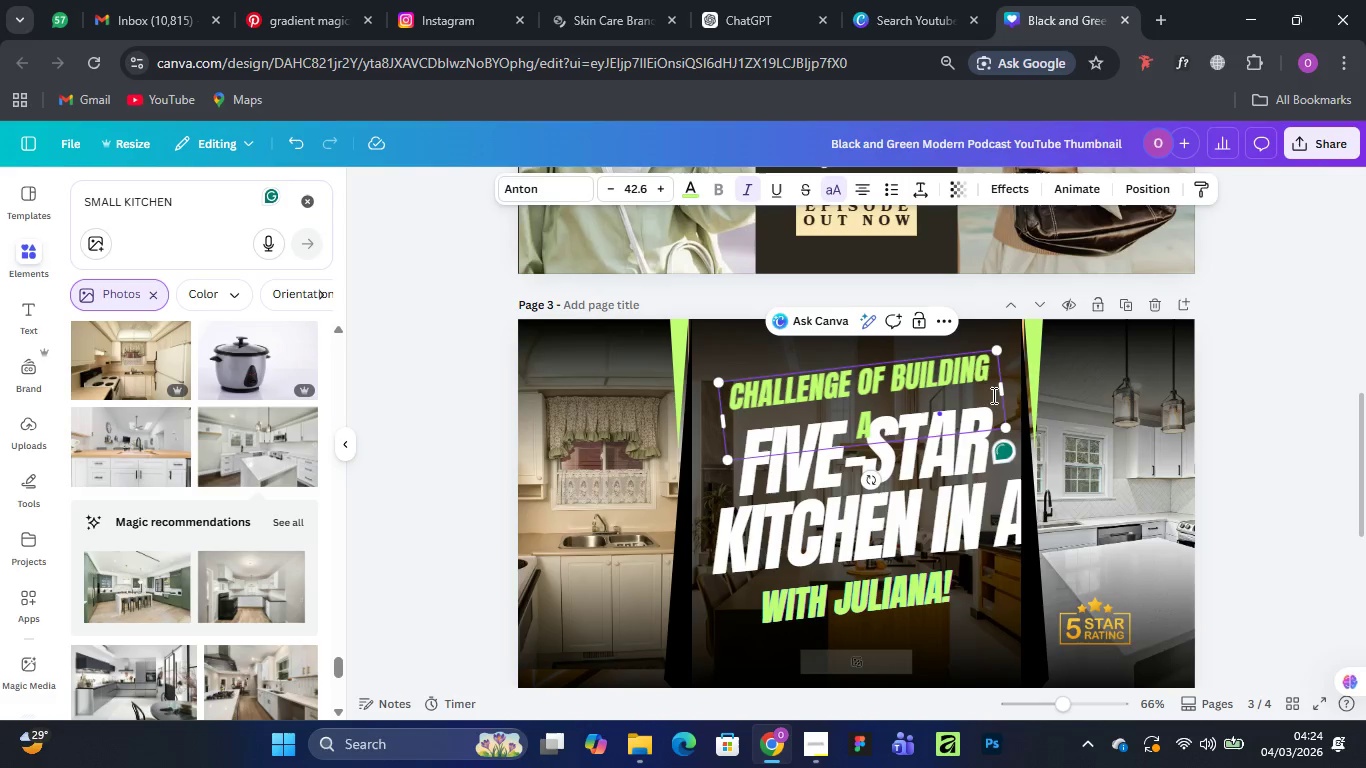 
left_click_drag(start_coordinate=[1004, 390], to_coordinate=[1031, 378])
 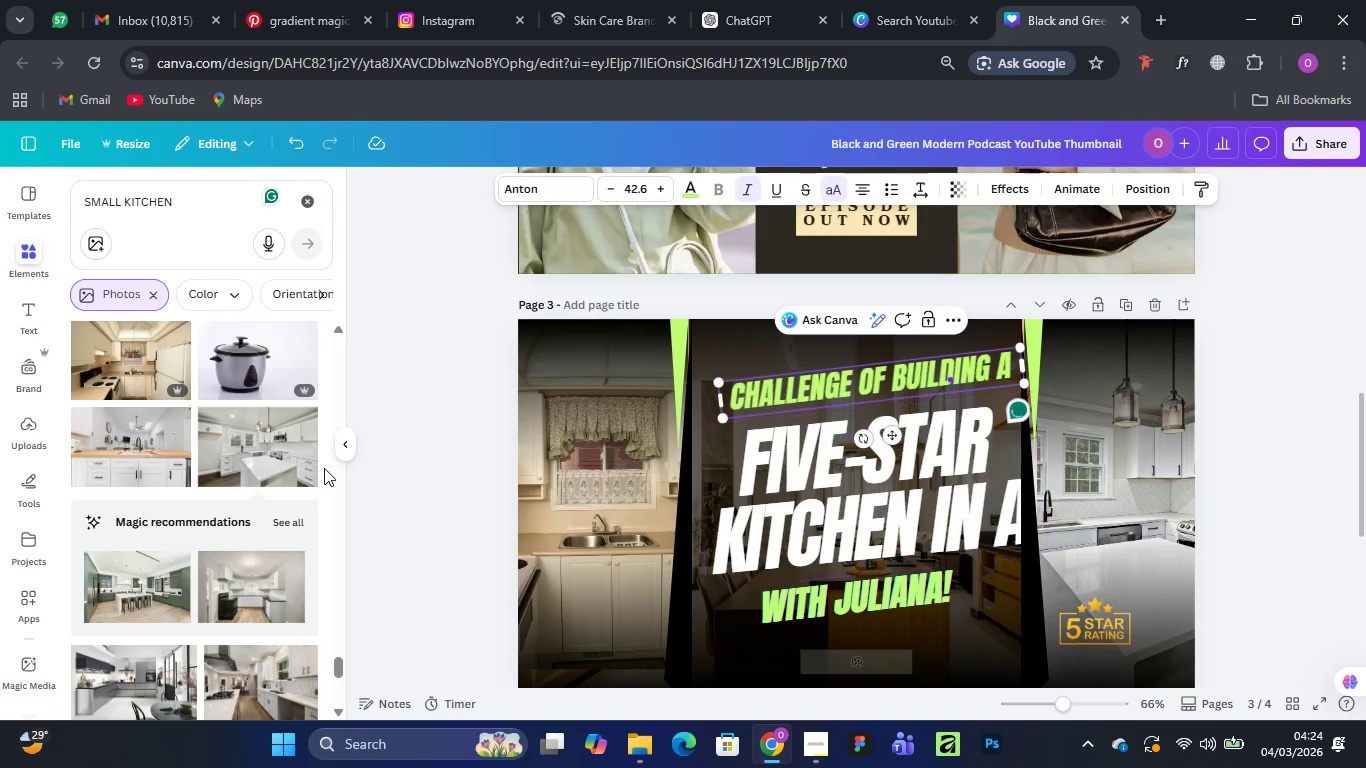 
left_click([406, 360])
 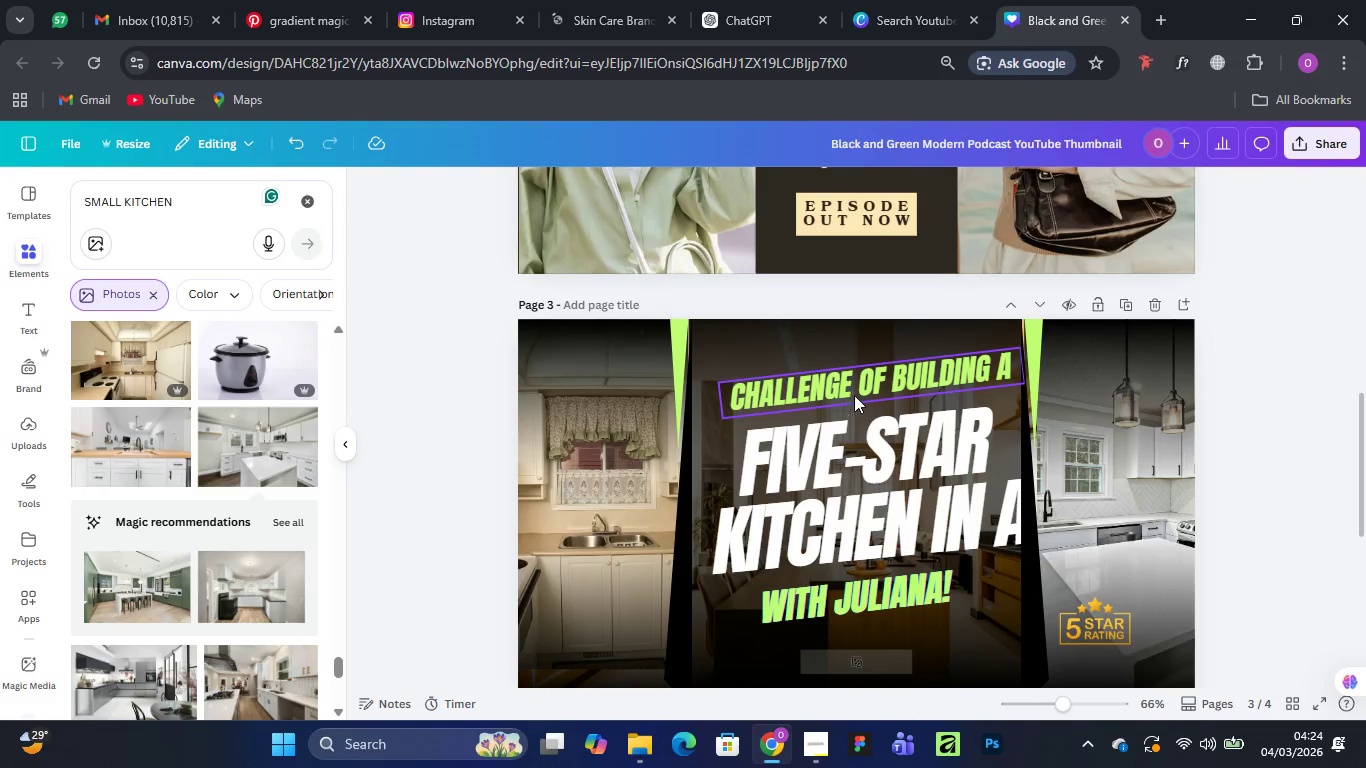 
left_click_drag(start_coordinate=[859, 383], to_coordinate=[840, 387])
 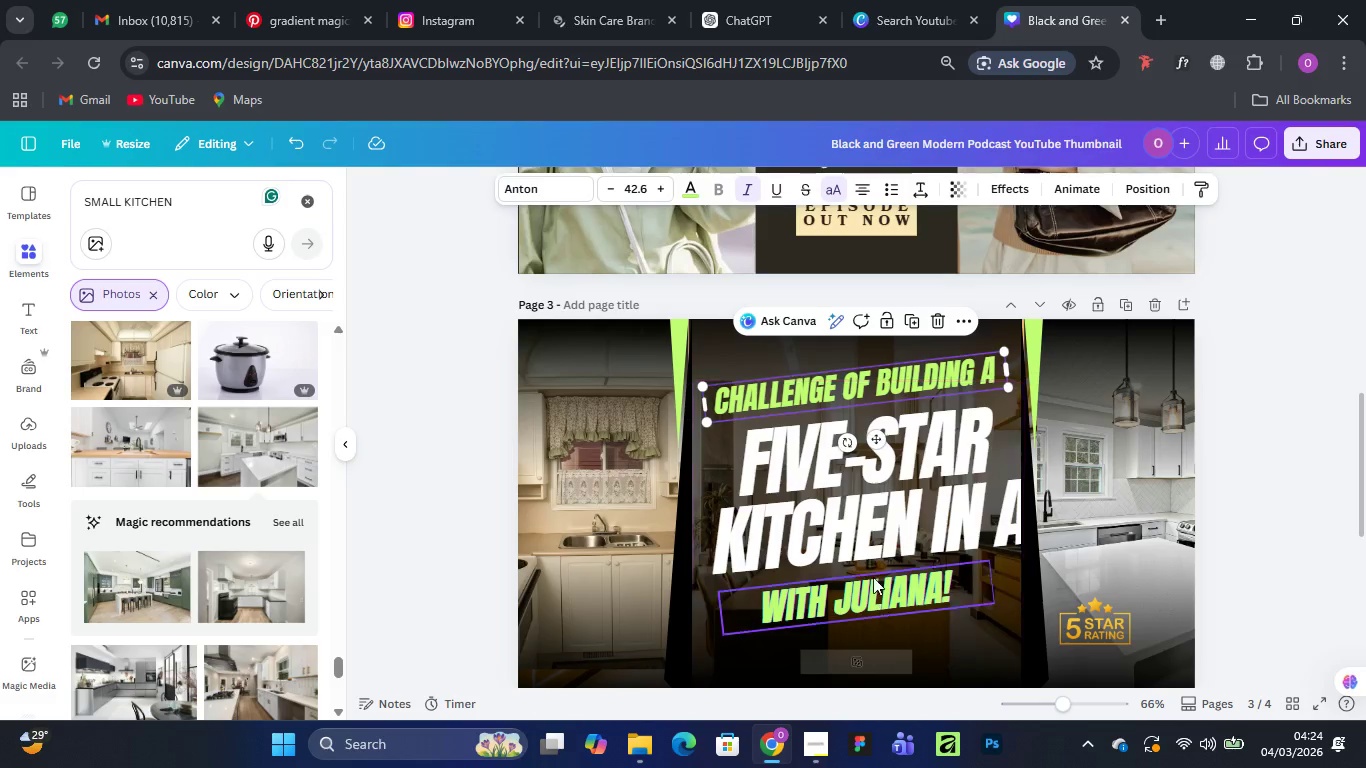 
scroll: coordinate [871, 530], scroll_direction: up, amount: 2.0
 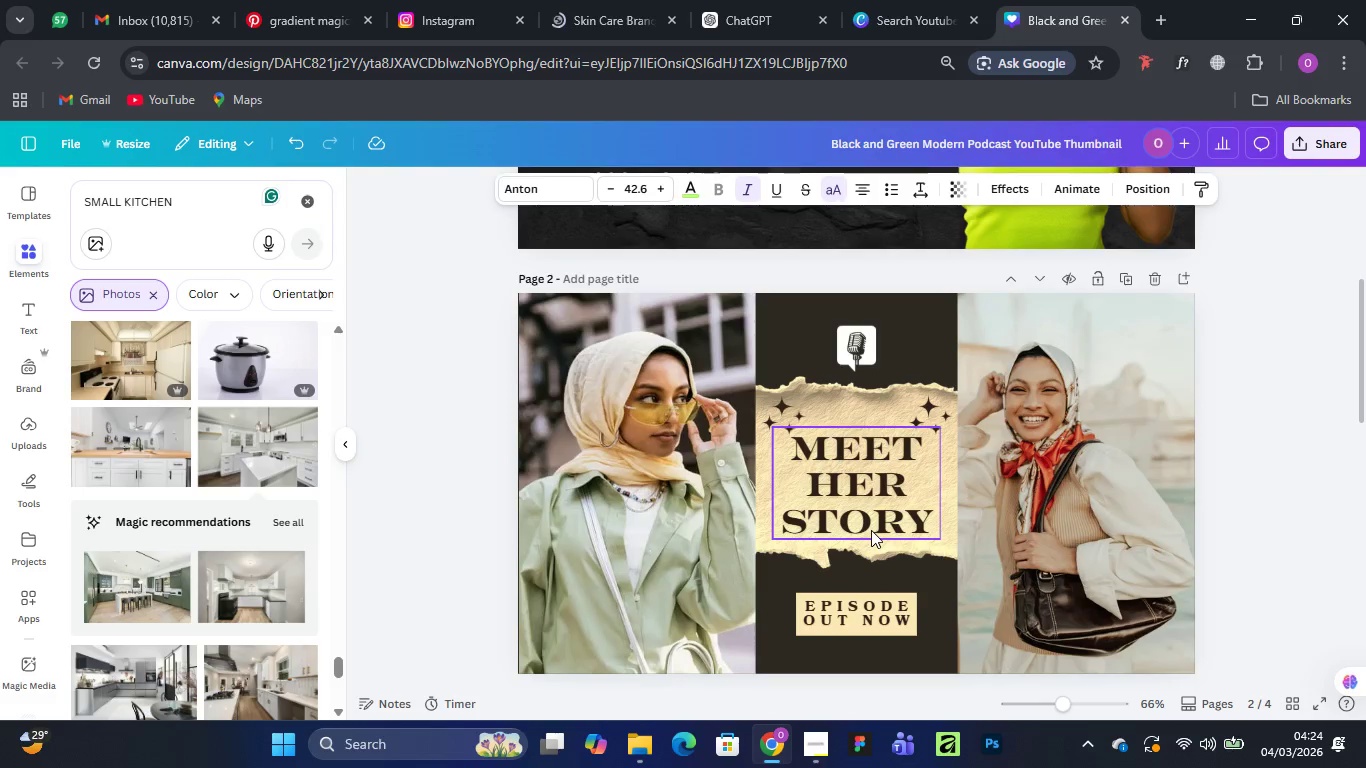 
scroll: coordinate [871, 530], scroll_direction: down, amount: 3.0
 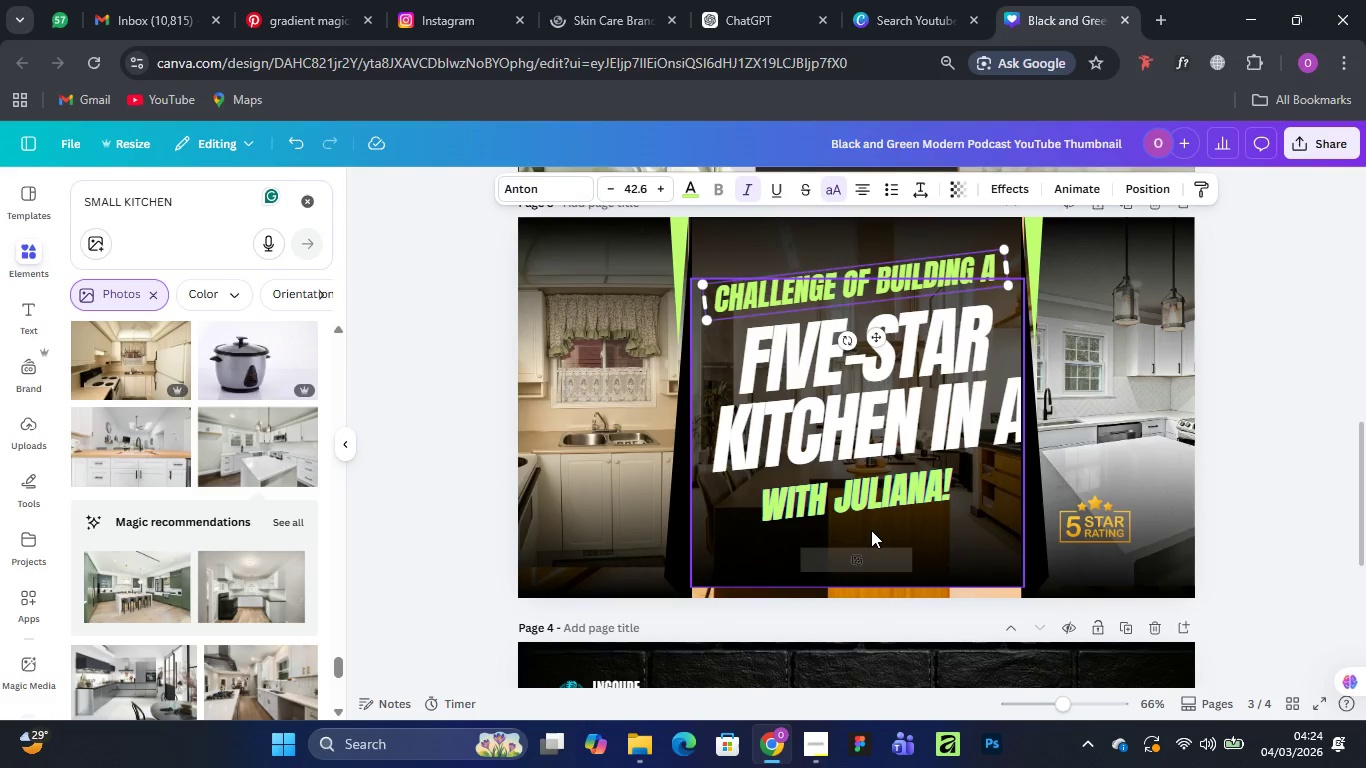 
scroll: coordinate [871, 530], scroll_direction: up, amount: 1.0
 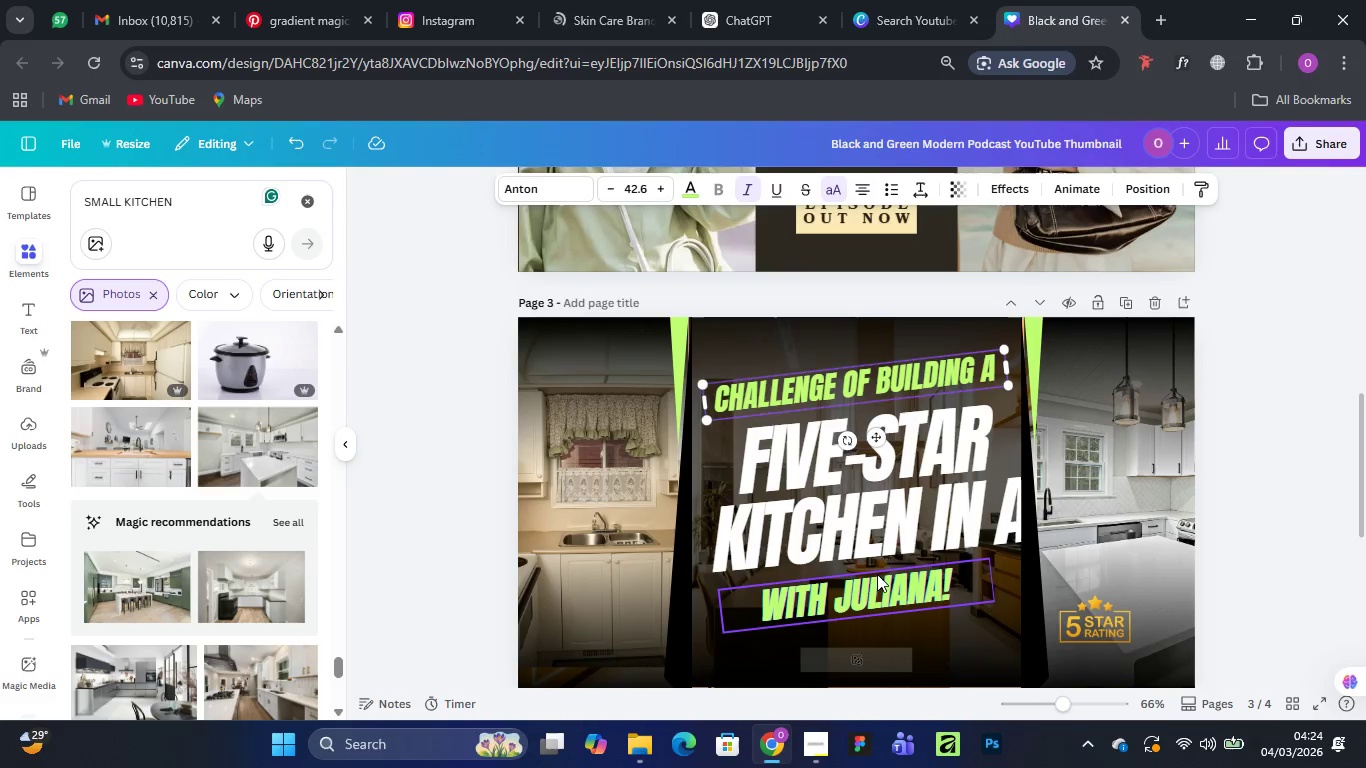 
scroll: coordinate [875, 585], scroll_direction: down, amount: 2.0
 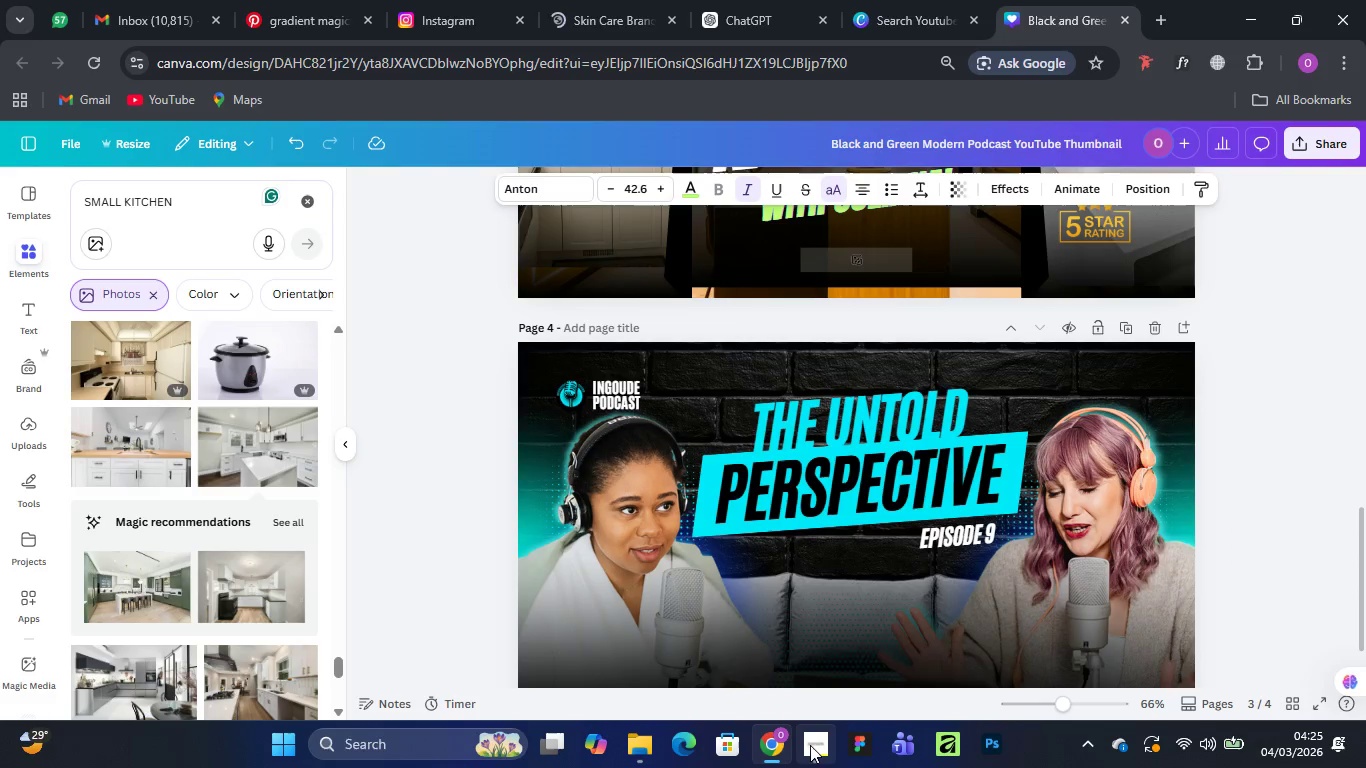 
left_click([815, 653])